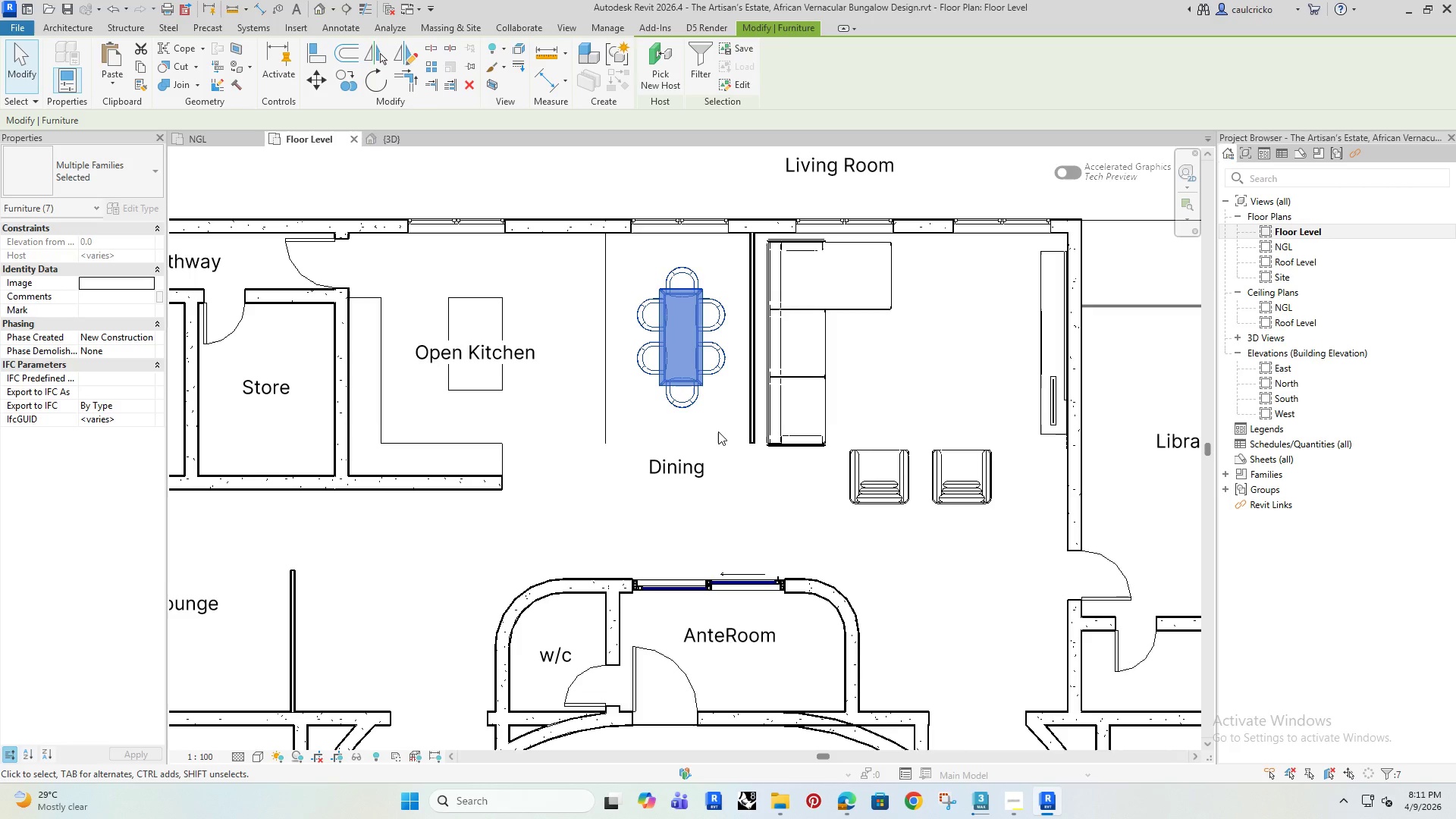 
key(ArrowDown)
 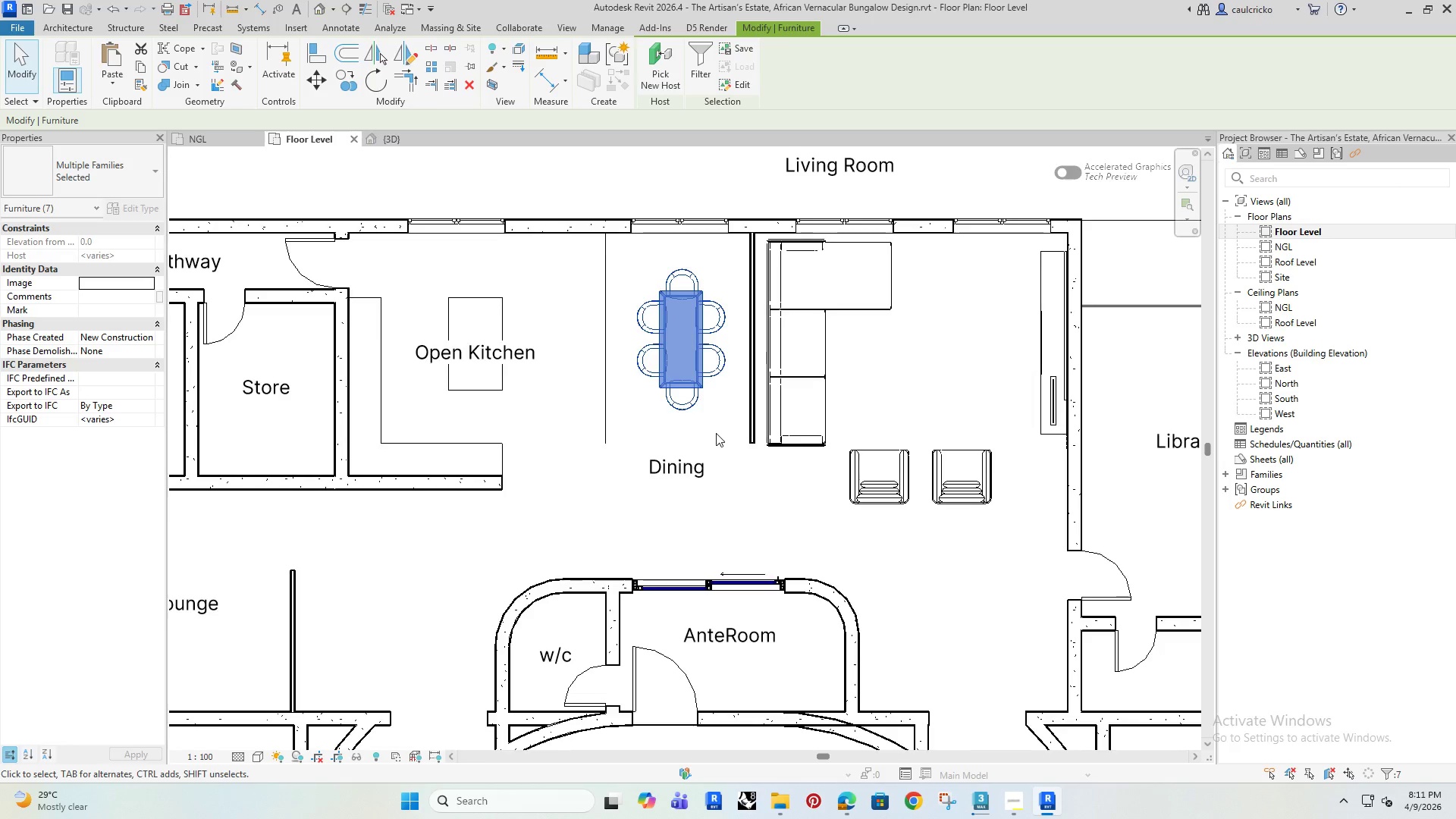 
scroll: coordinate [717, 438], scroll_direction: down, amount: 4.0
 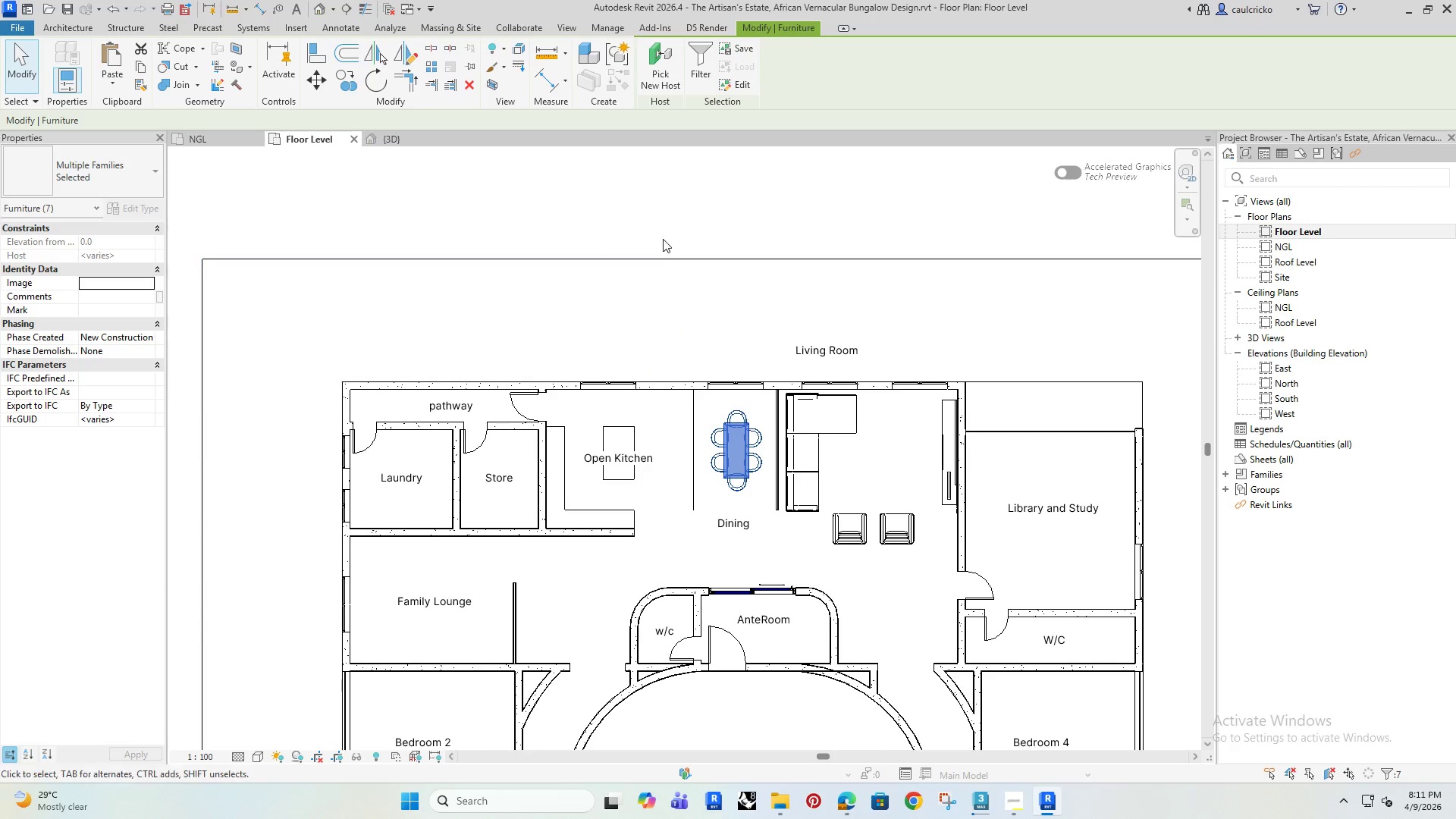 
left_click([673, 213])
 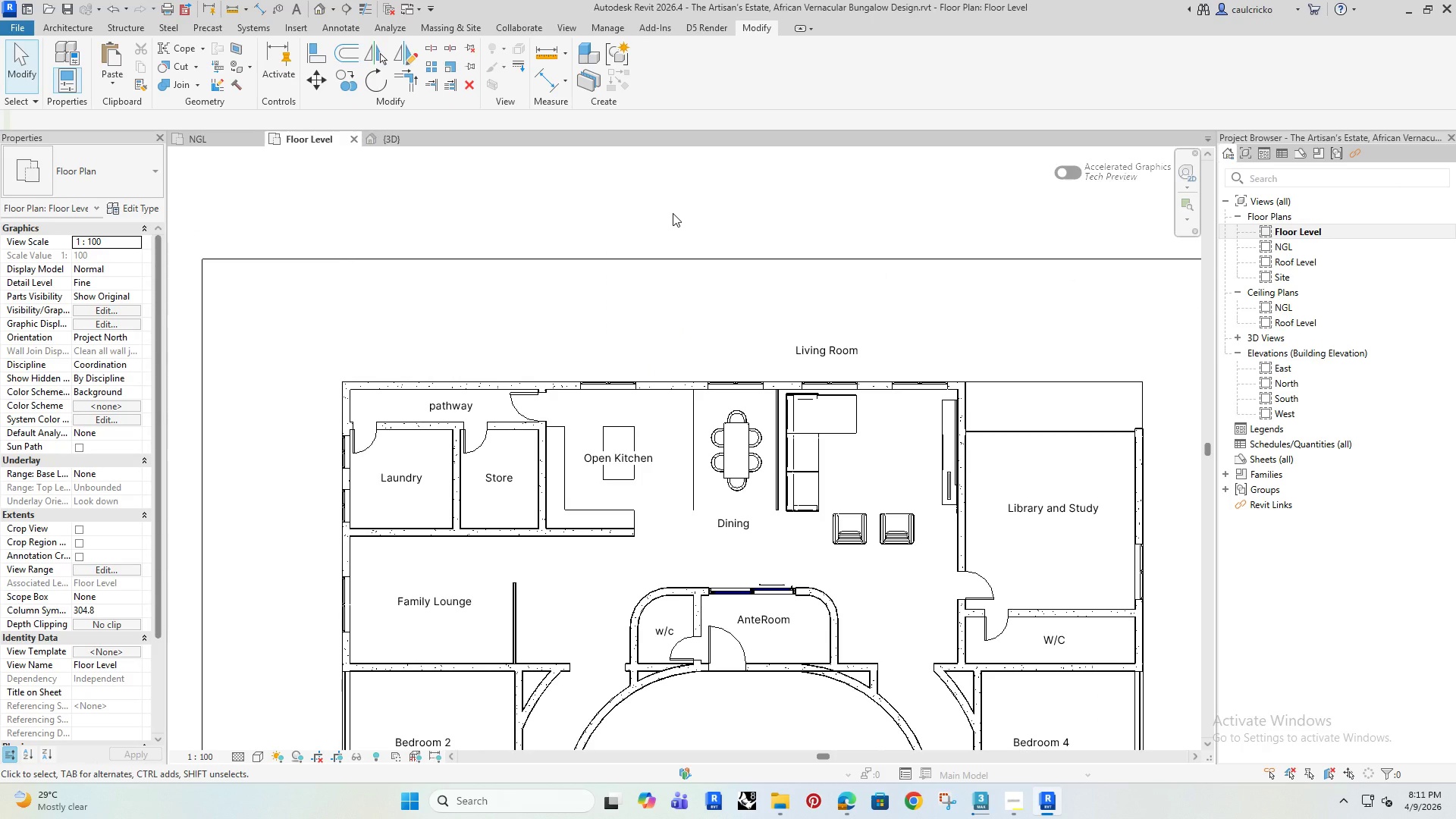 
wait(10.7)
 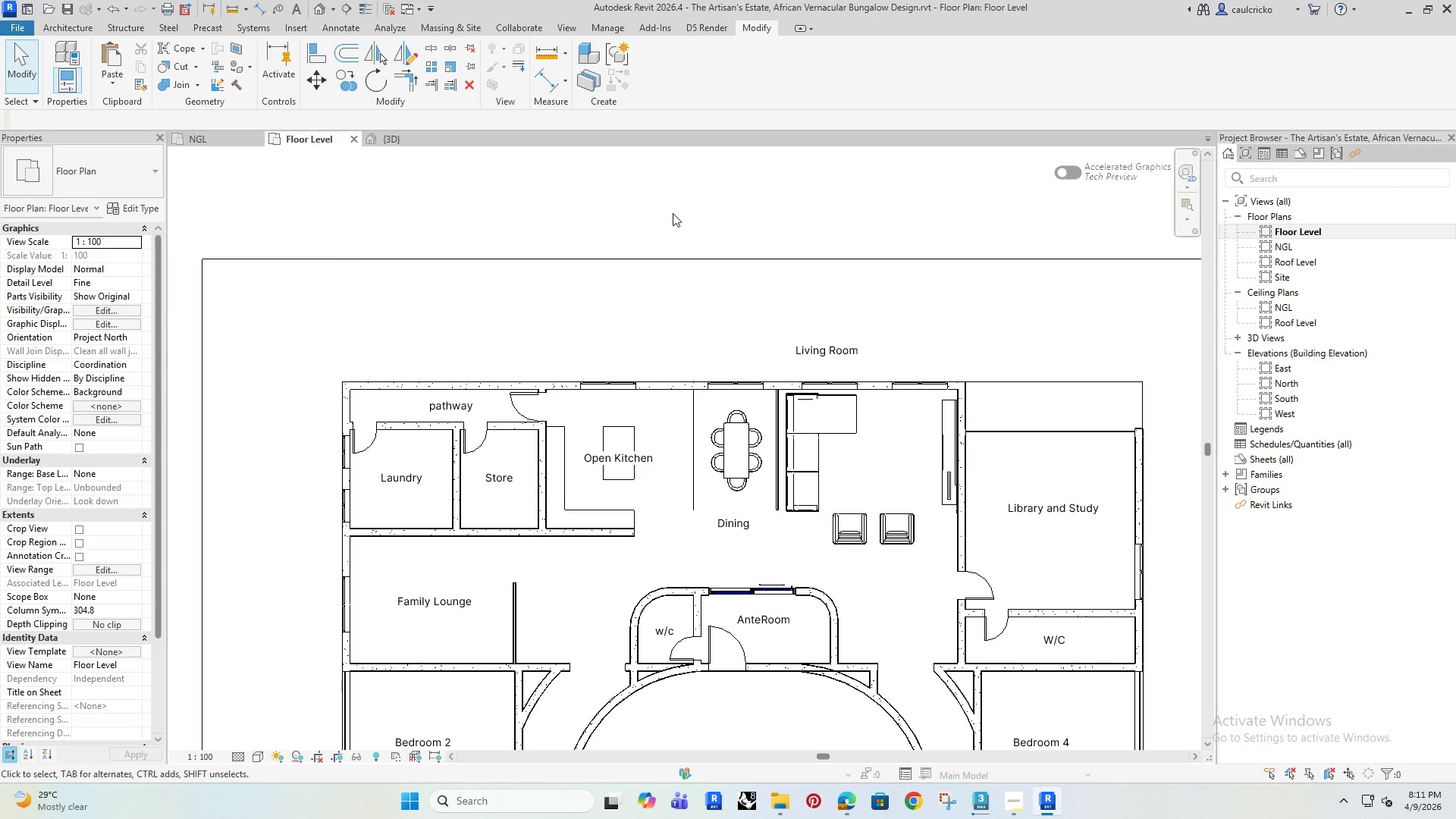 
scroll: coordinate [764, 569], scroll_direction: down, amount: 3.0
 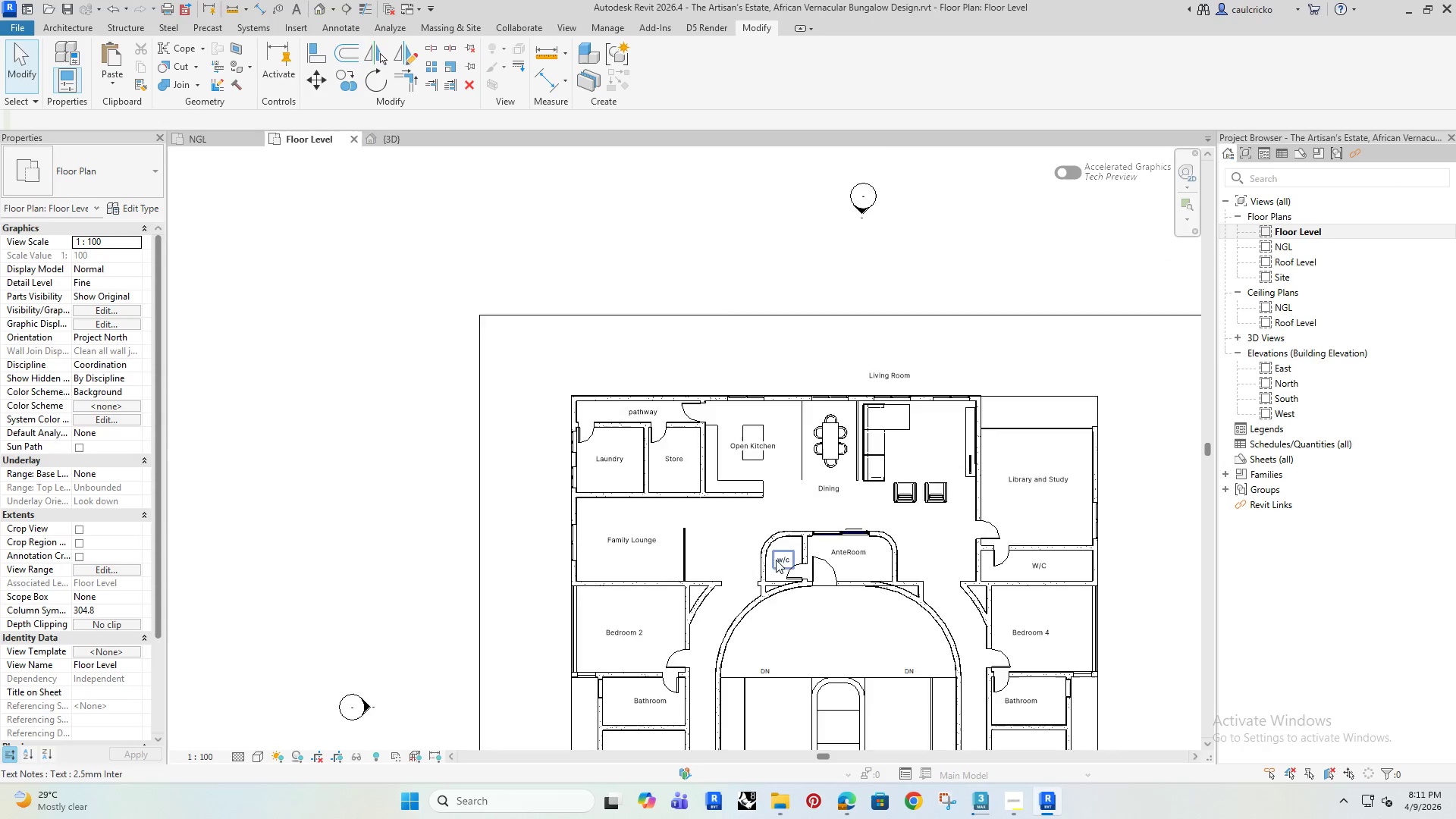 
left_click([776, 560])
 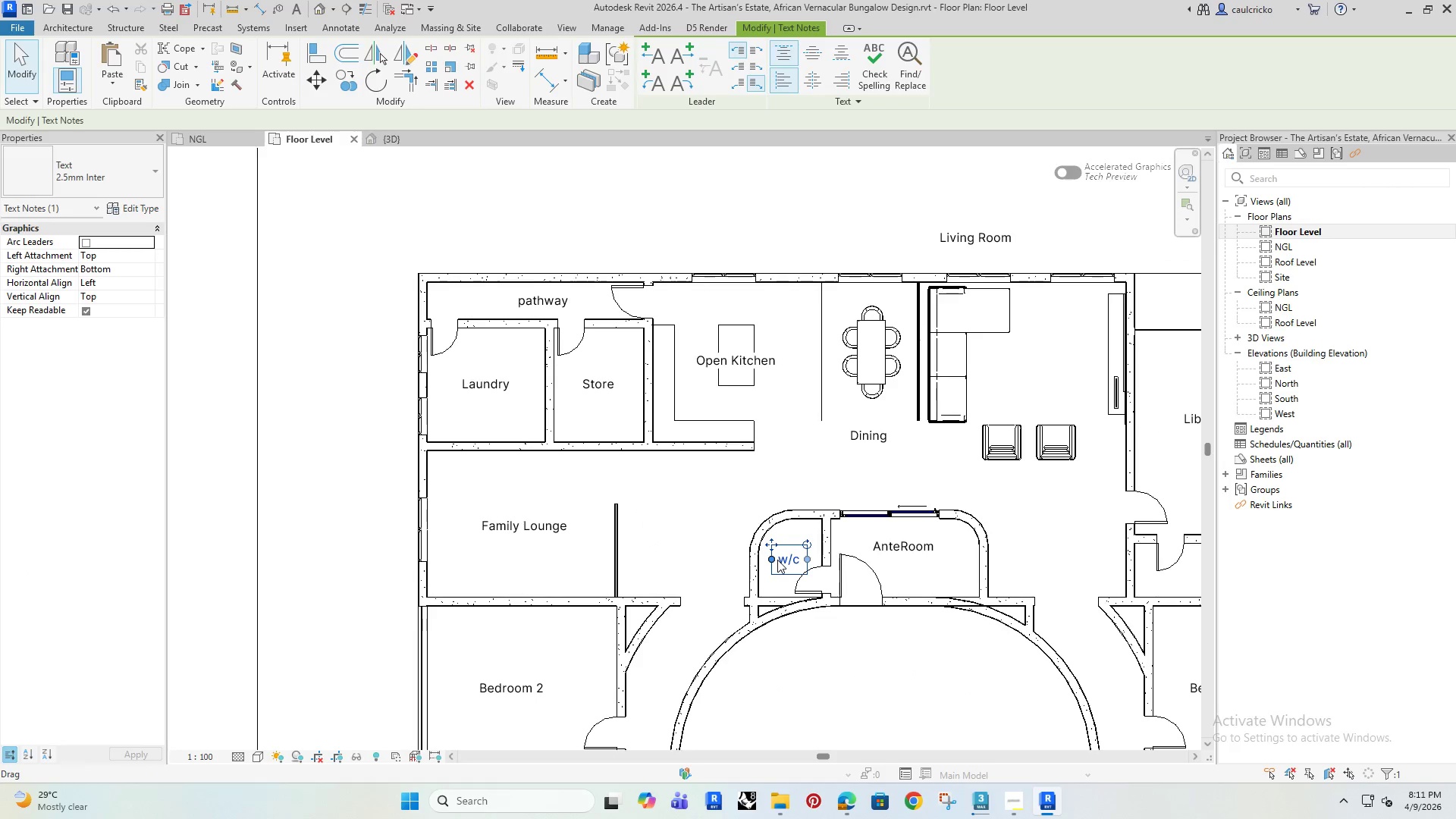 
scroll: coordinate [776, 560], scroll_direction: up, amount: 4.0
 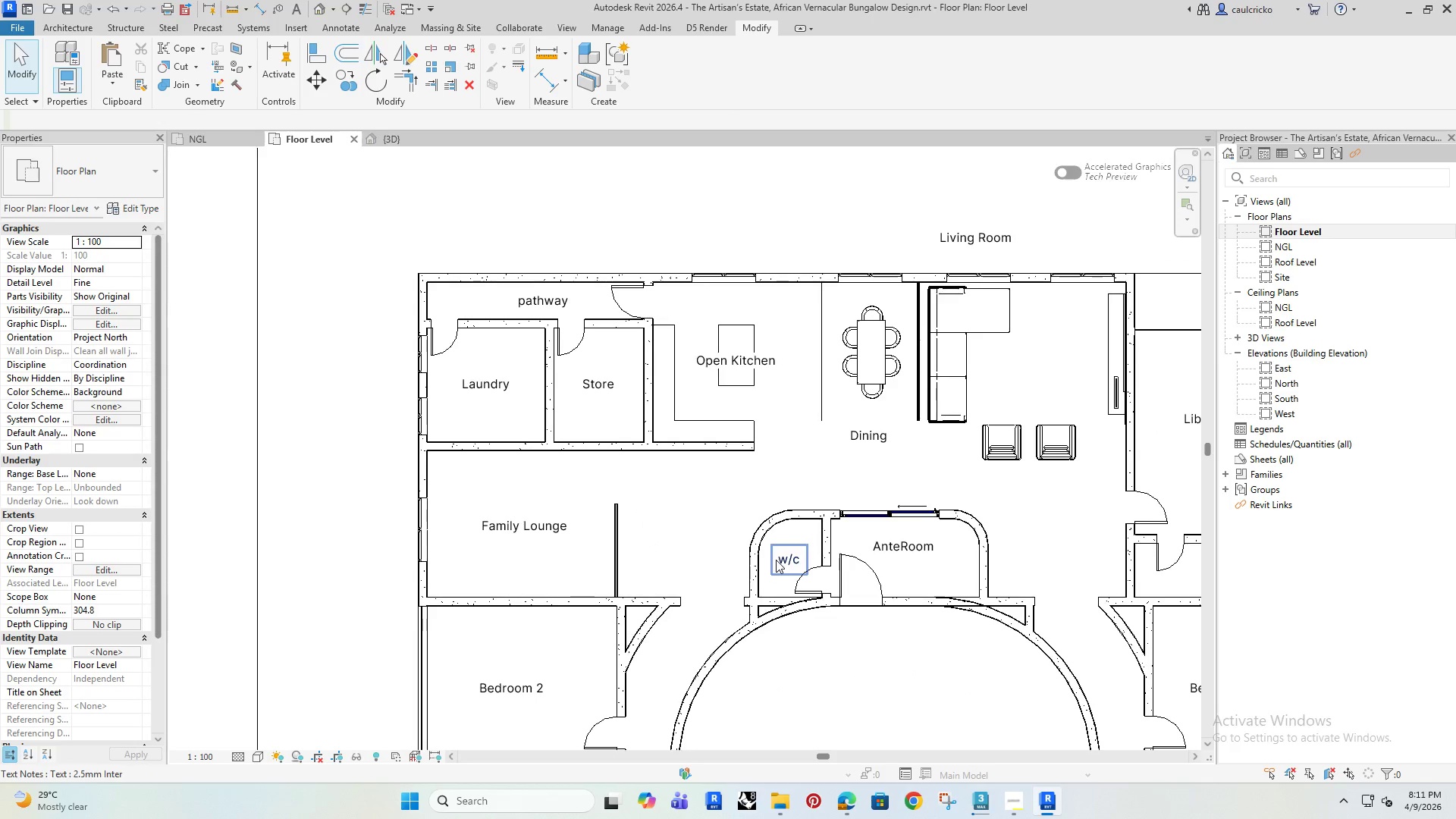 
key(ArrowUp)
 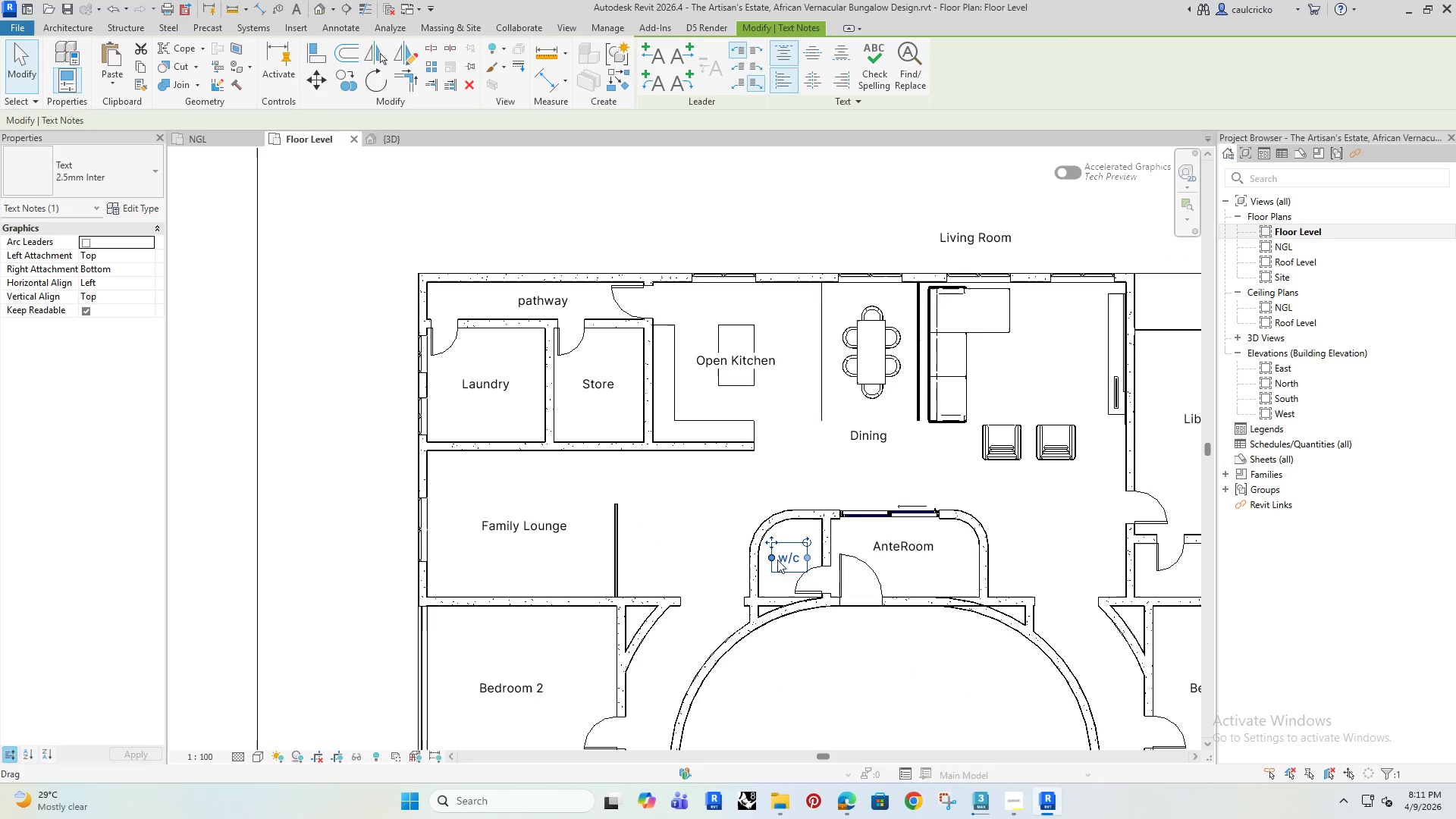 
key(ArrowUp)
 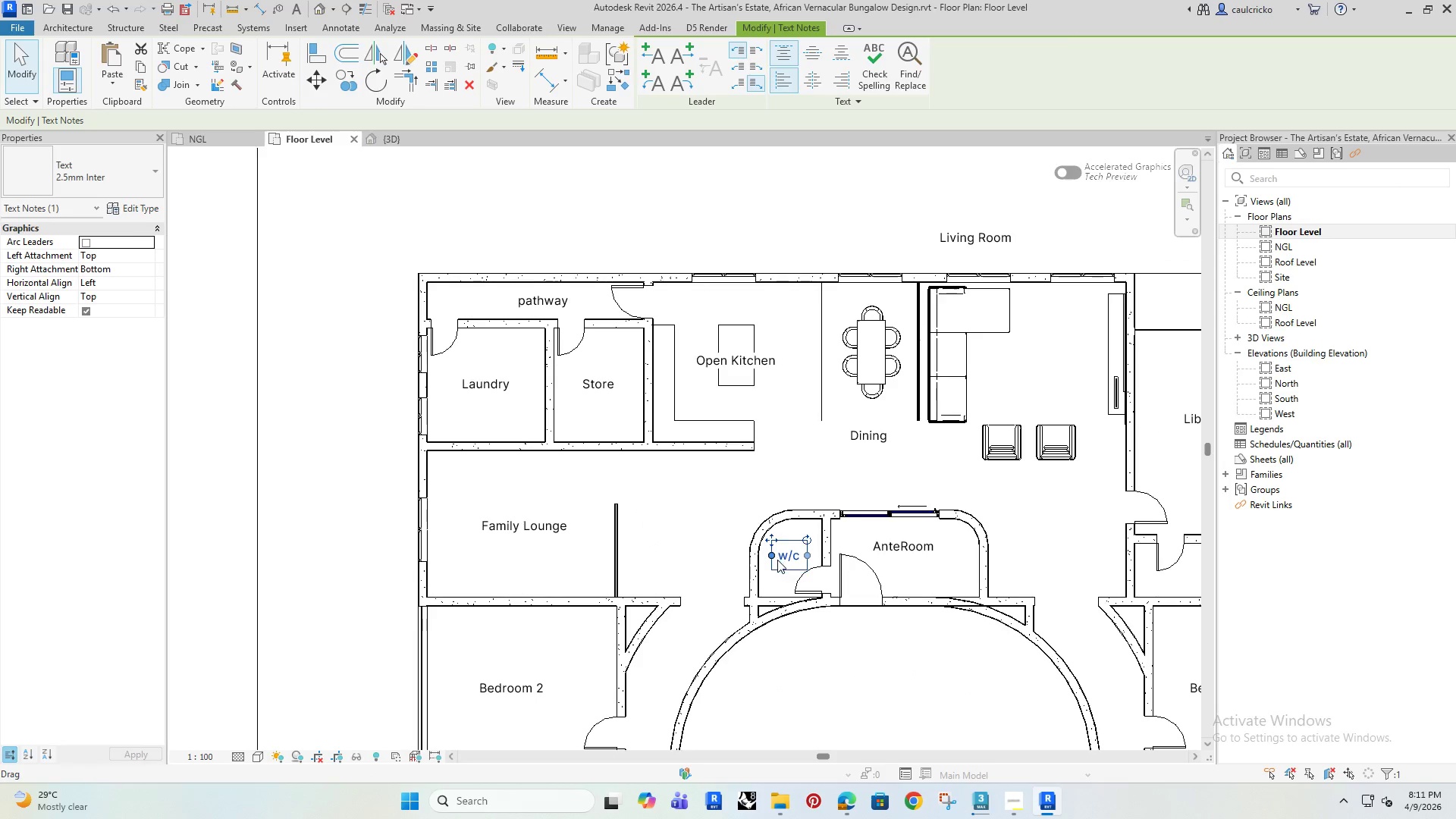 
key(ArrowUp)
 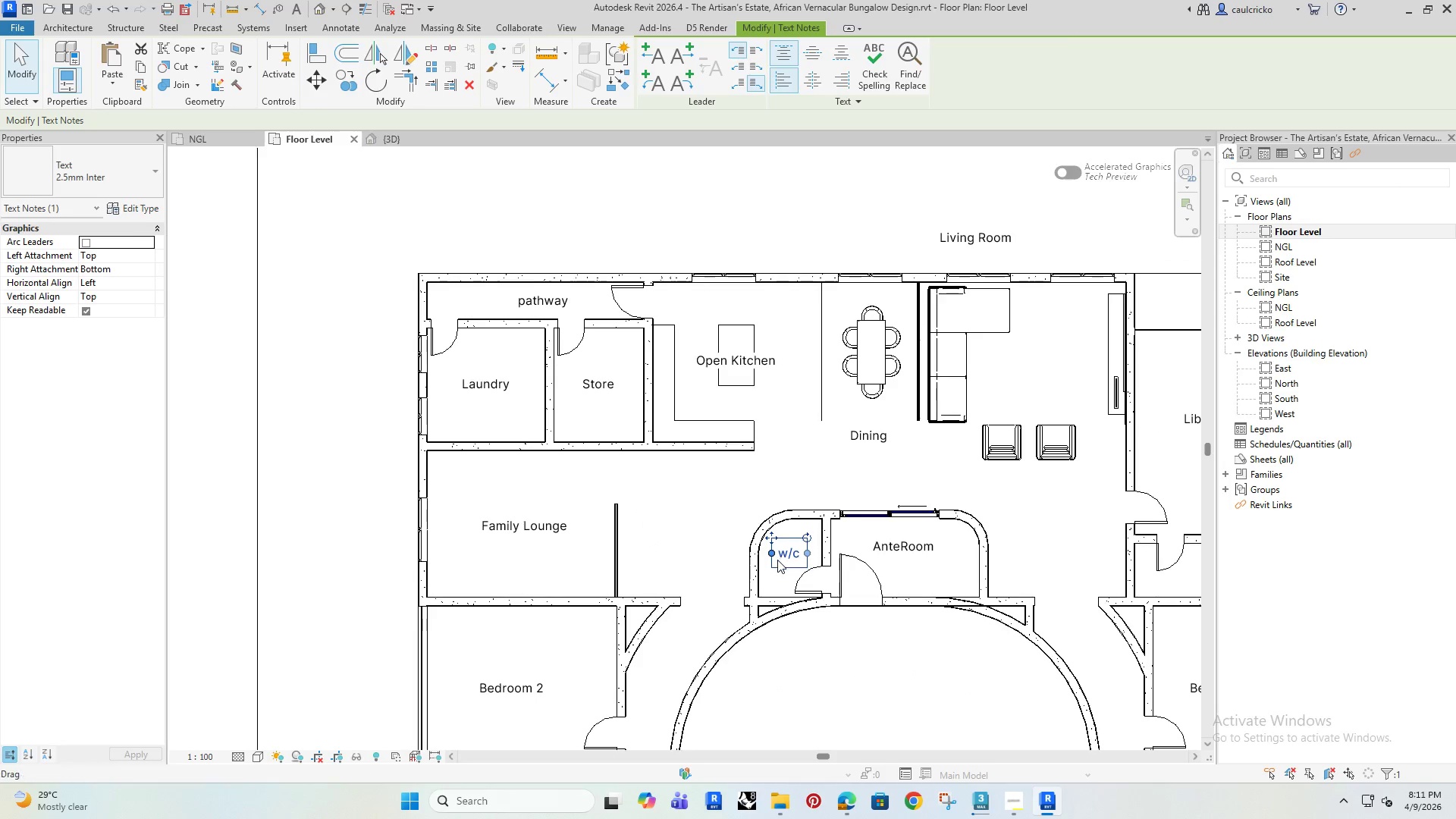 
key(ArrowUp)
 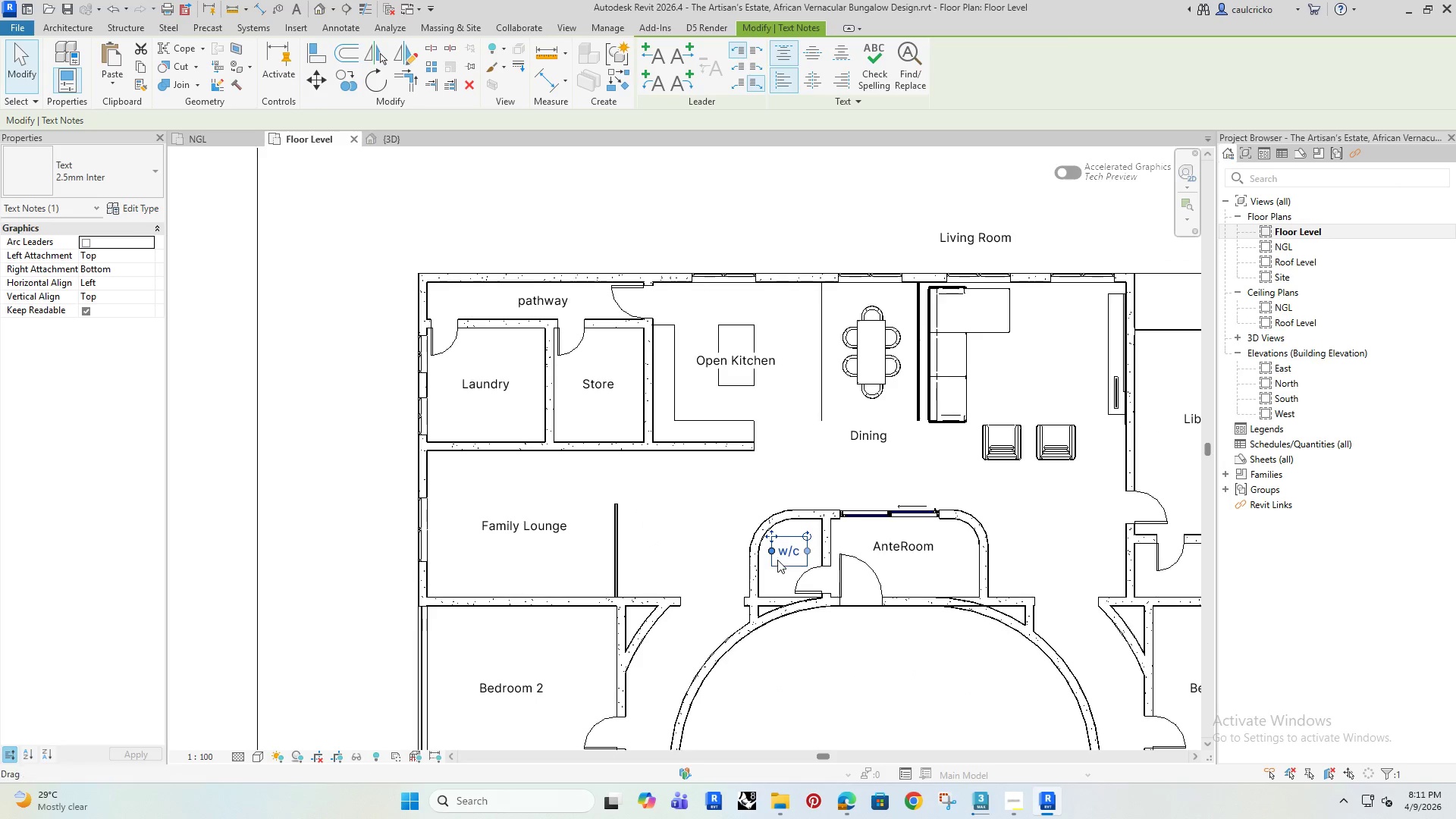 
key(ArrowRight)
 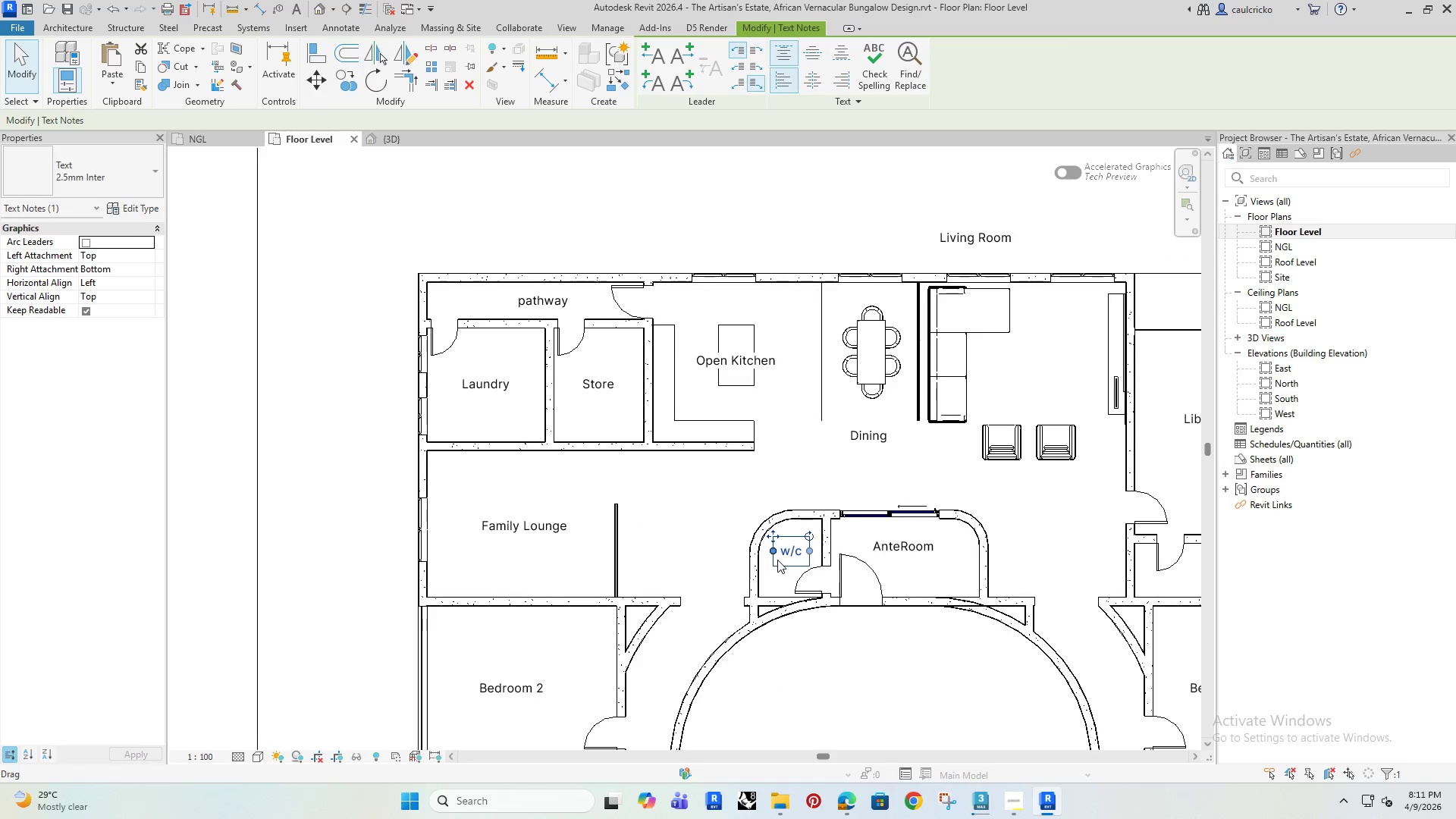 
key(ArrowRight)
 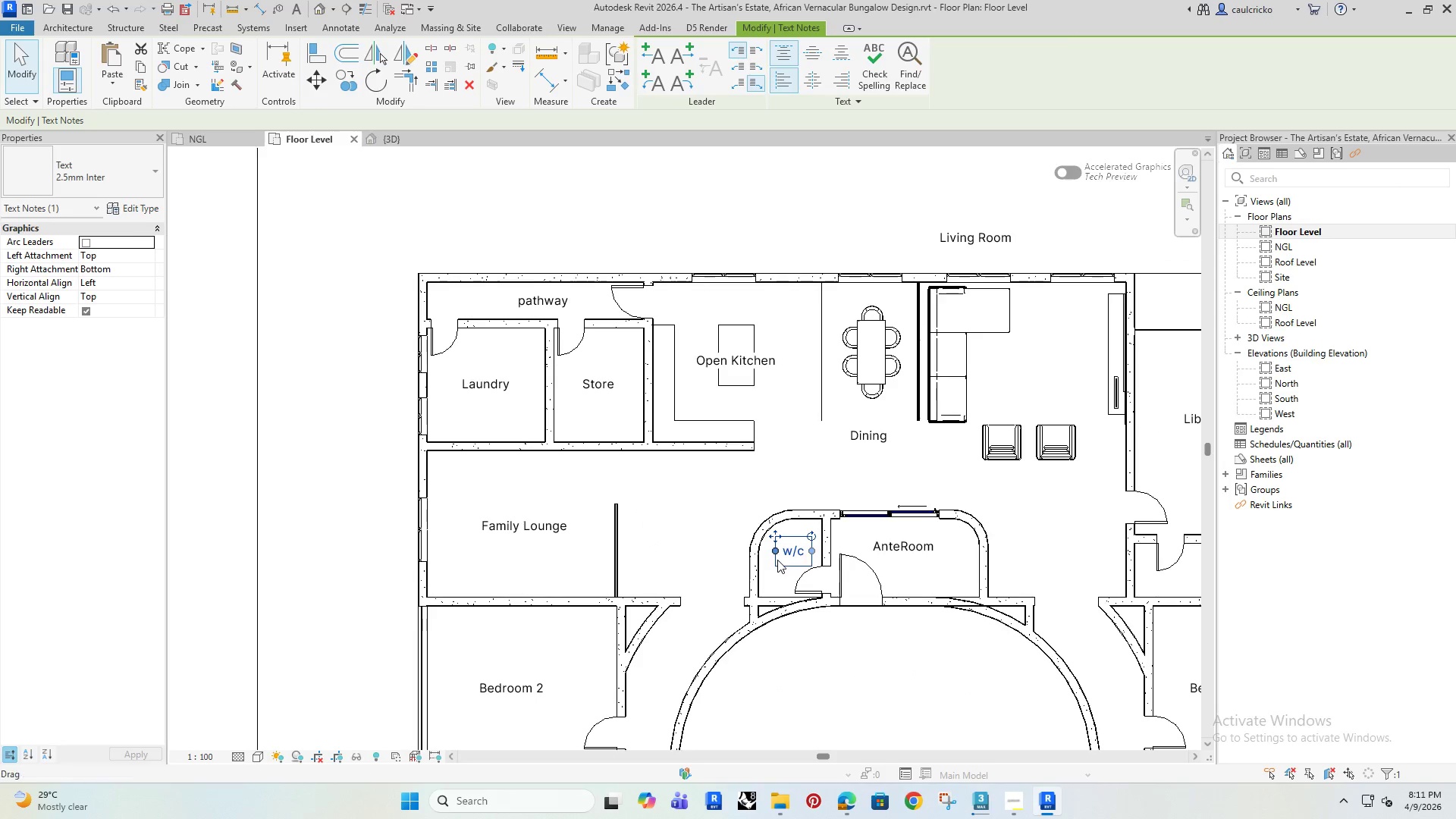 
key(ArrowRight)
 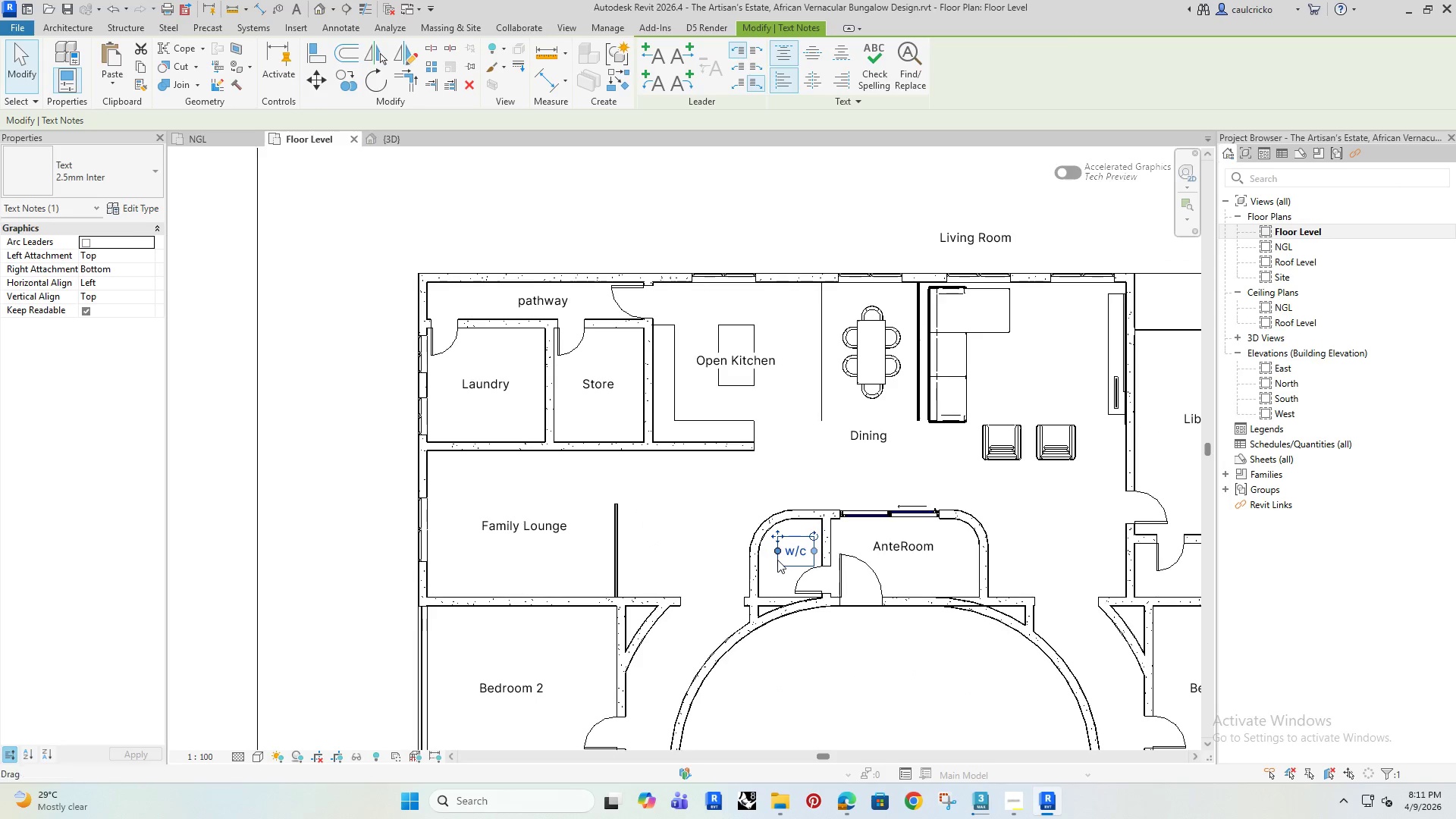 
key(ArrowUp)
 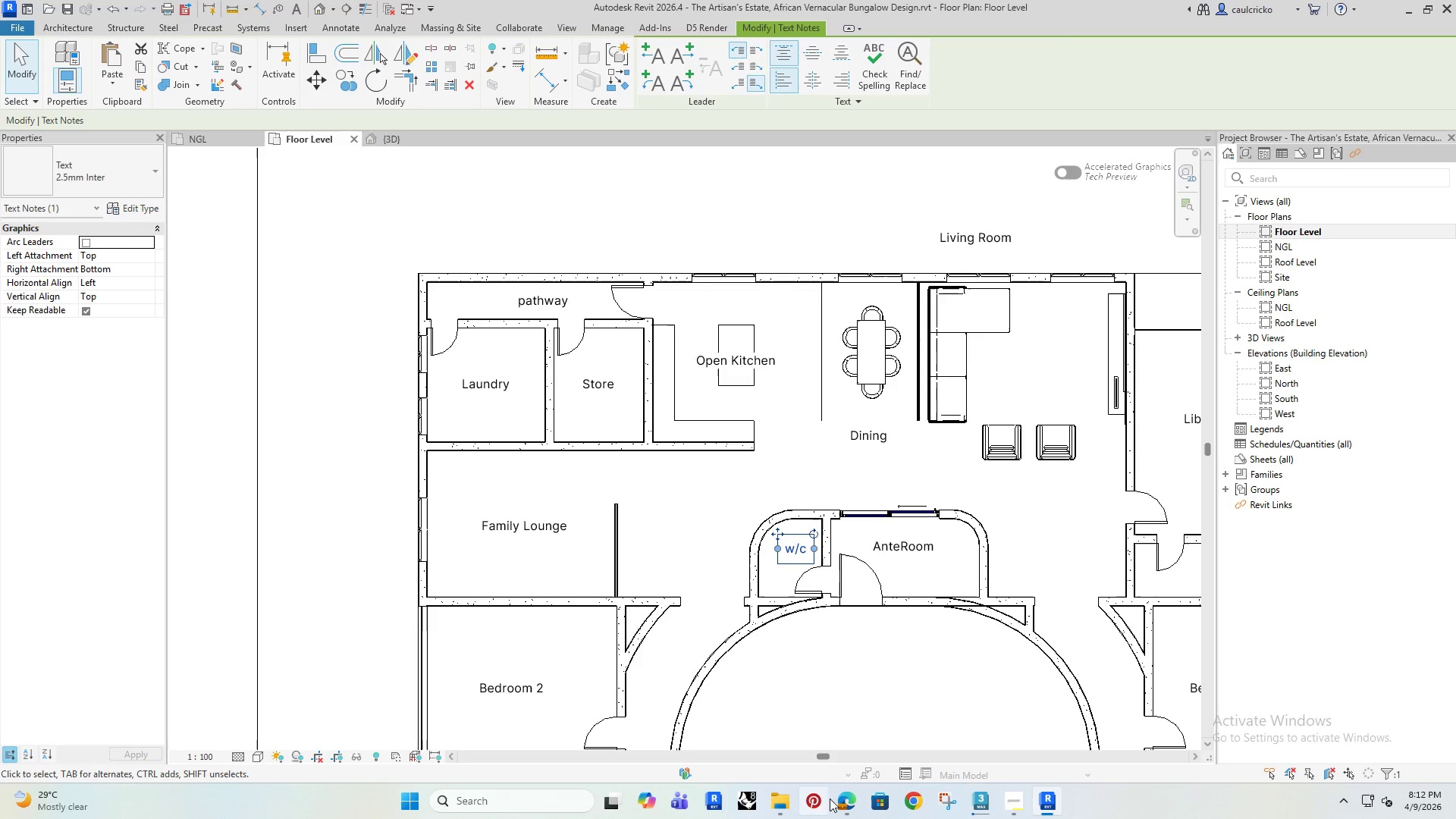 
left_click([842, 798])
 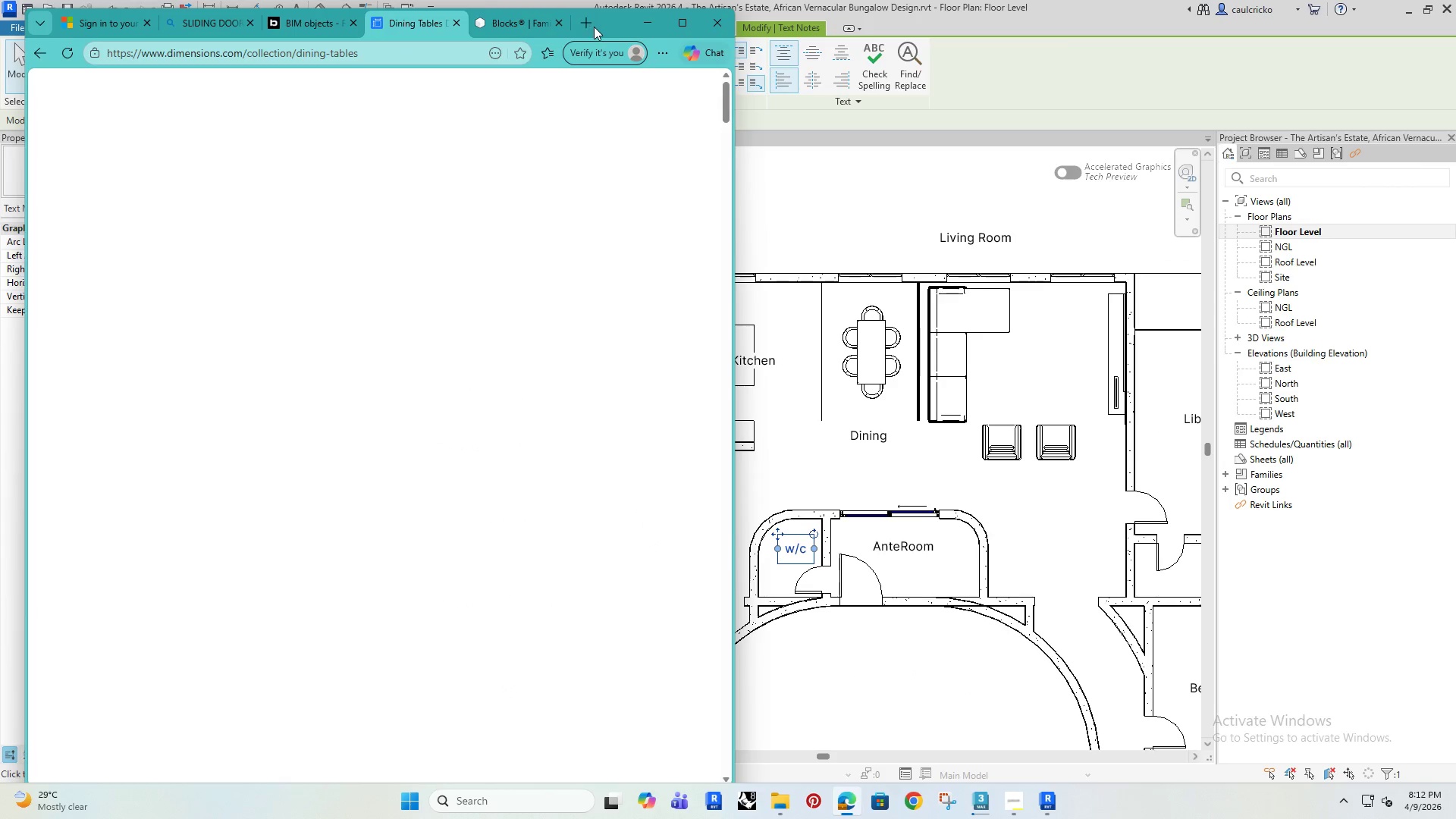 
left_click([586, 24])
 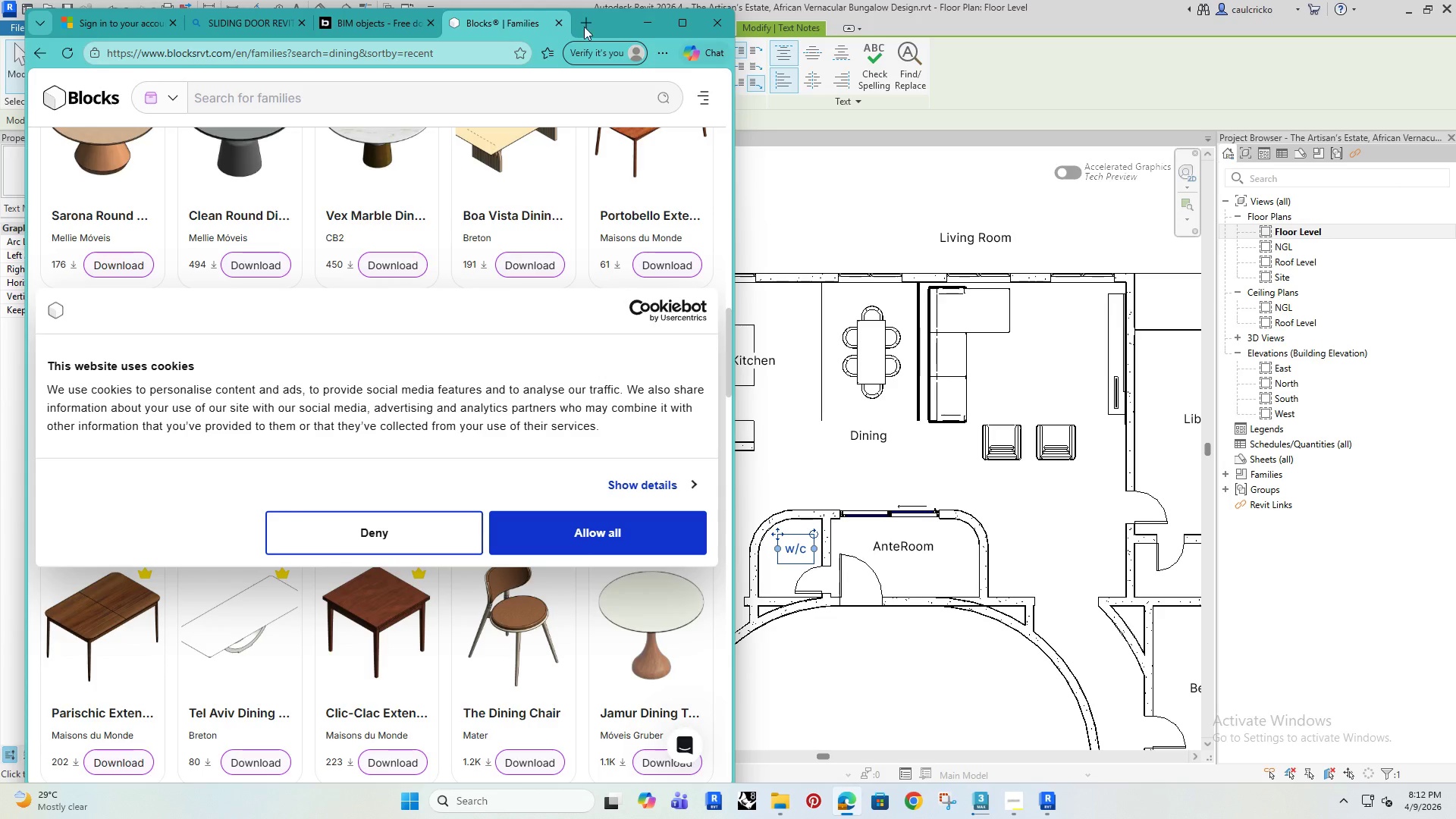 
left_click([586, 26])
 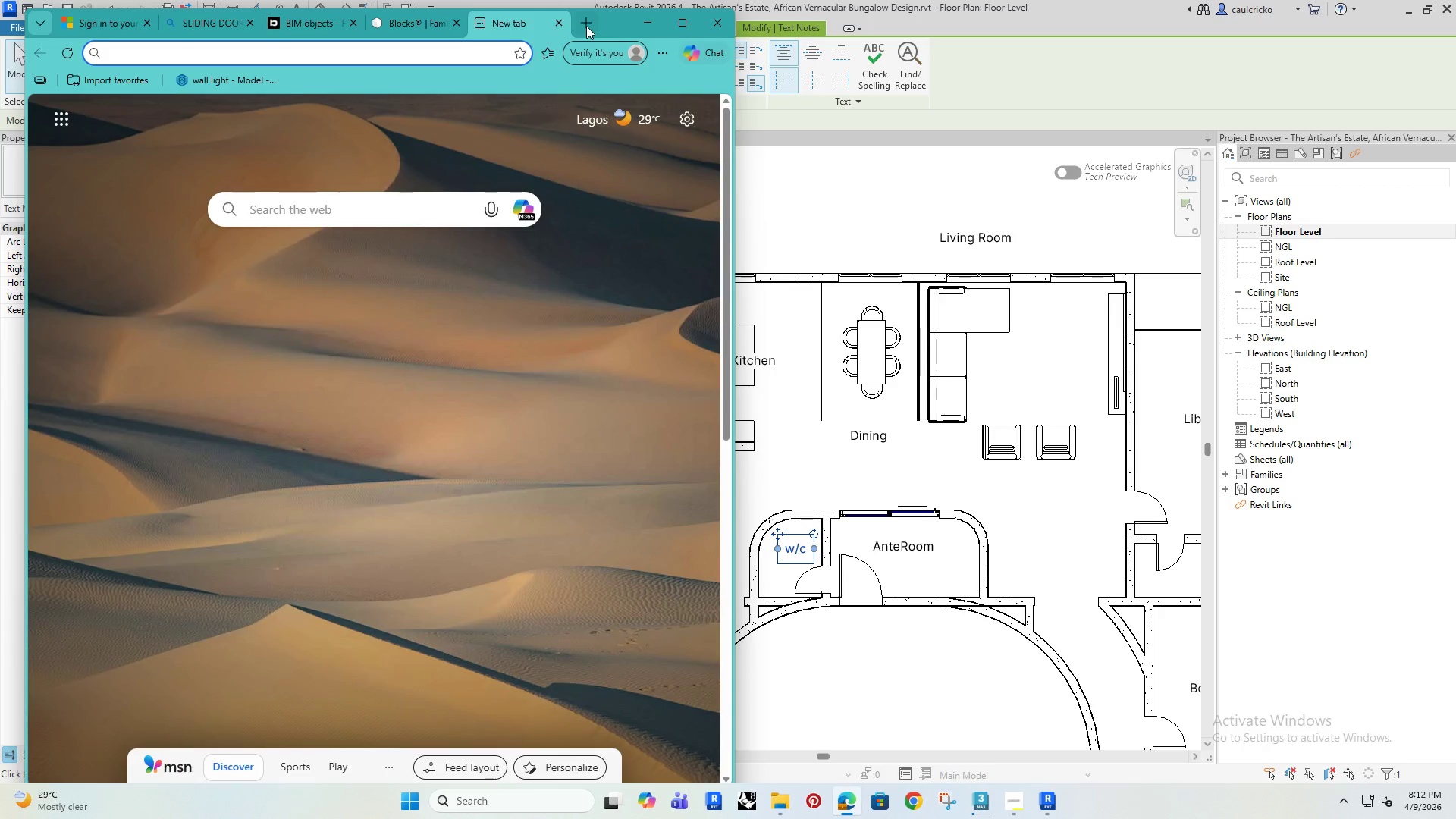 
type(dimensions.cm)
 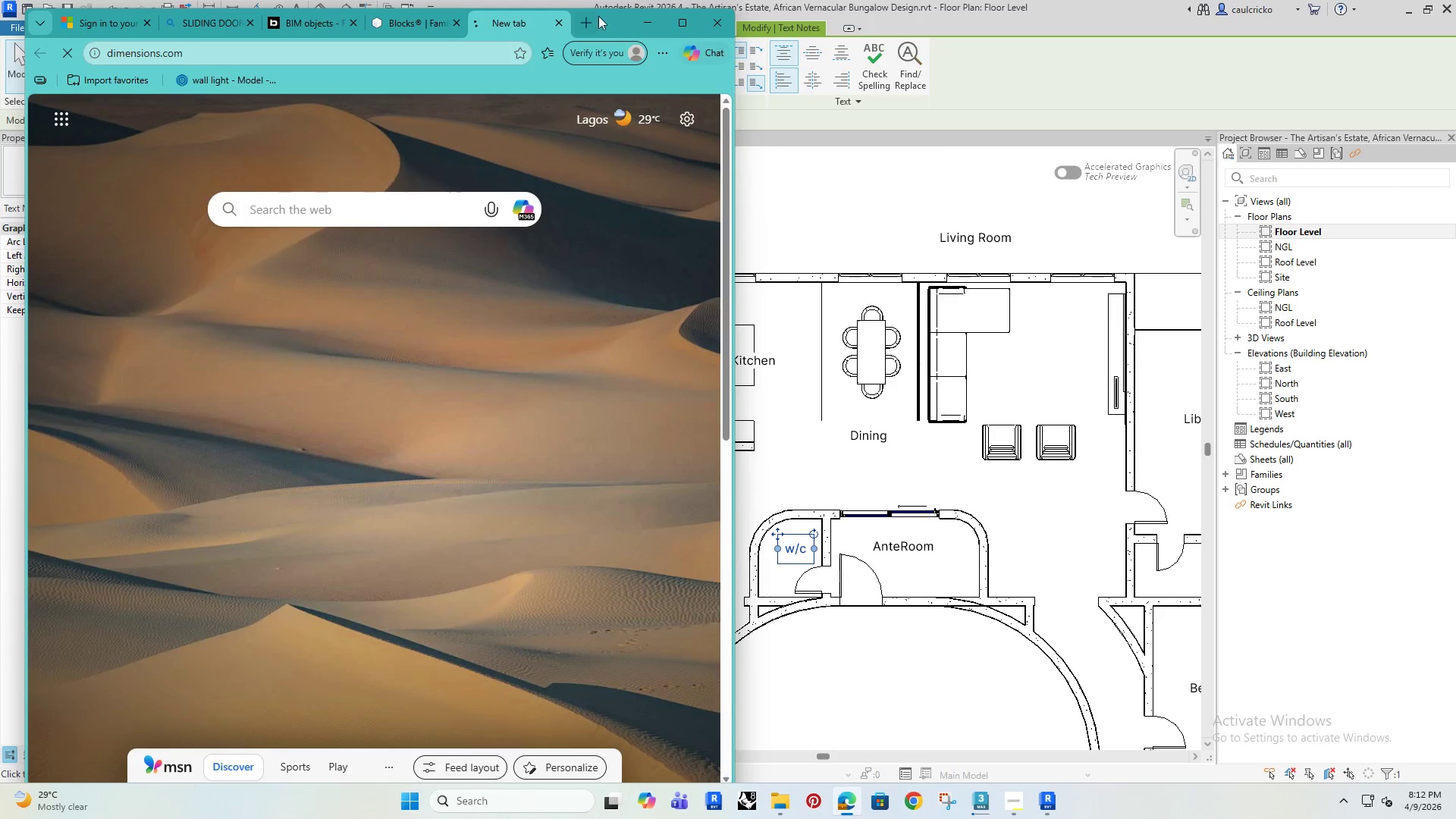 
hold_key(key=O, duration=9.5)
 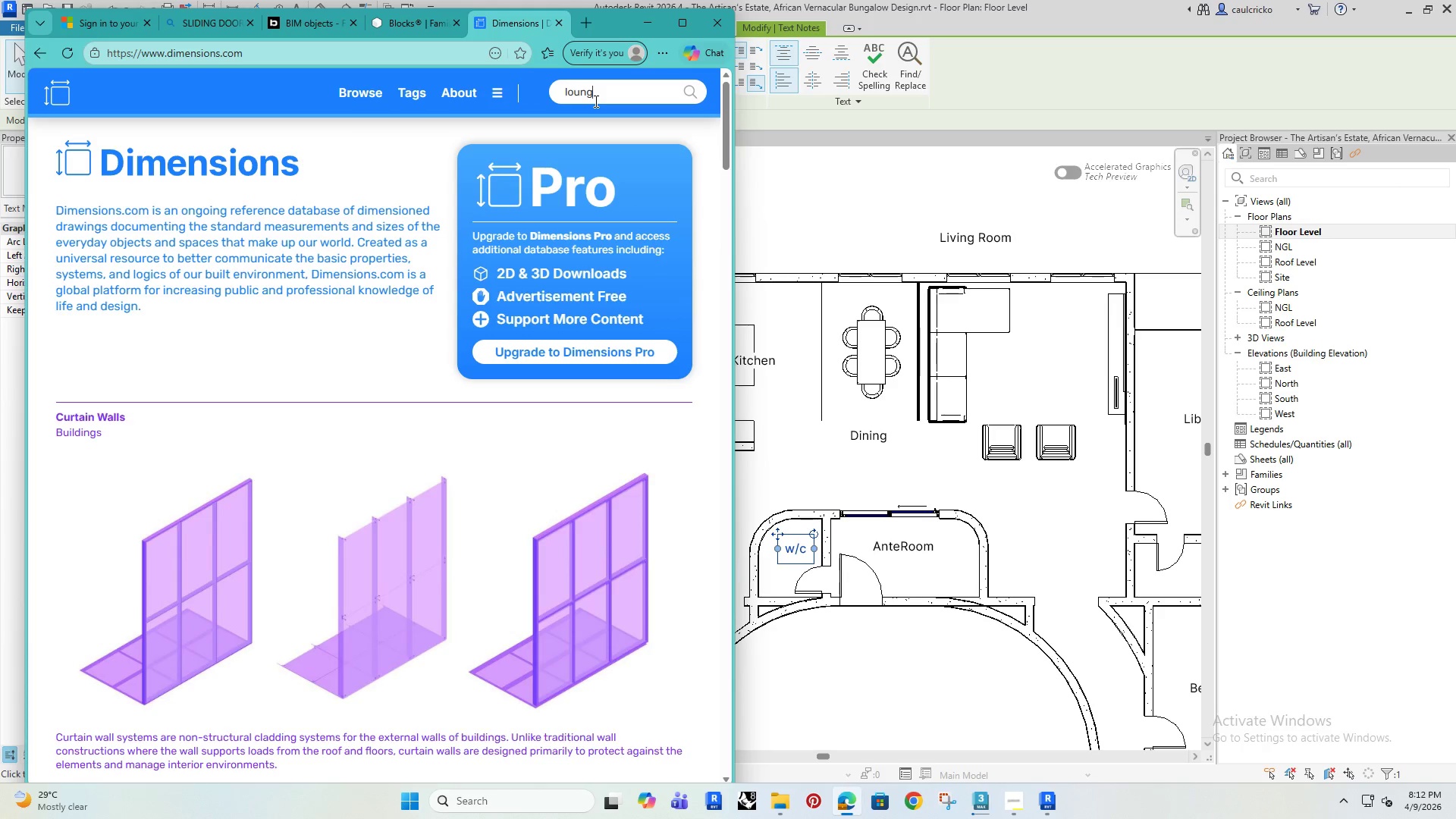 
key(Enter)
 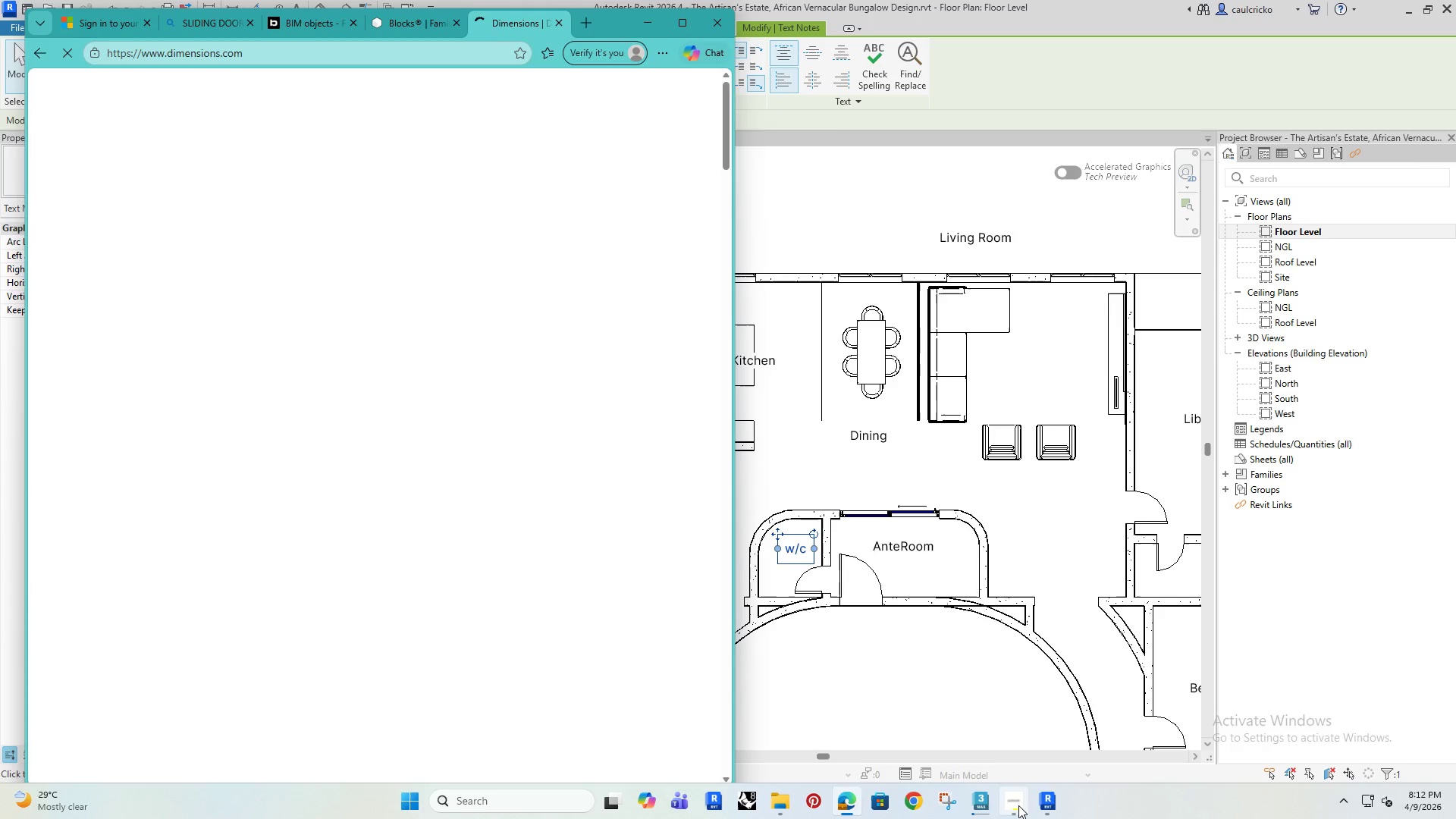 
left_click([1015, 805])